 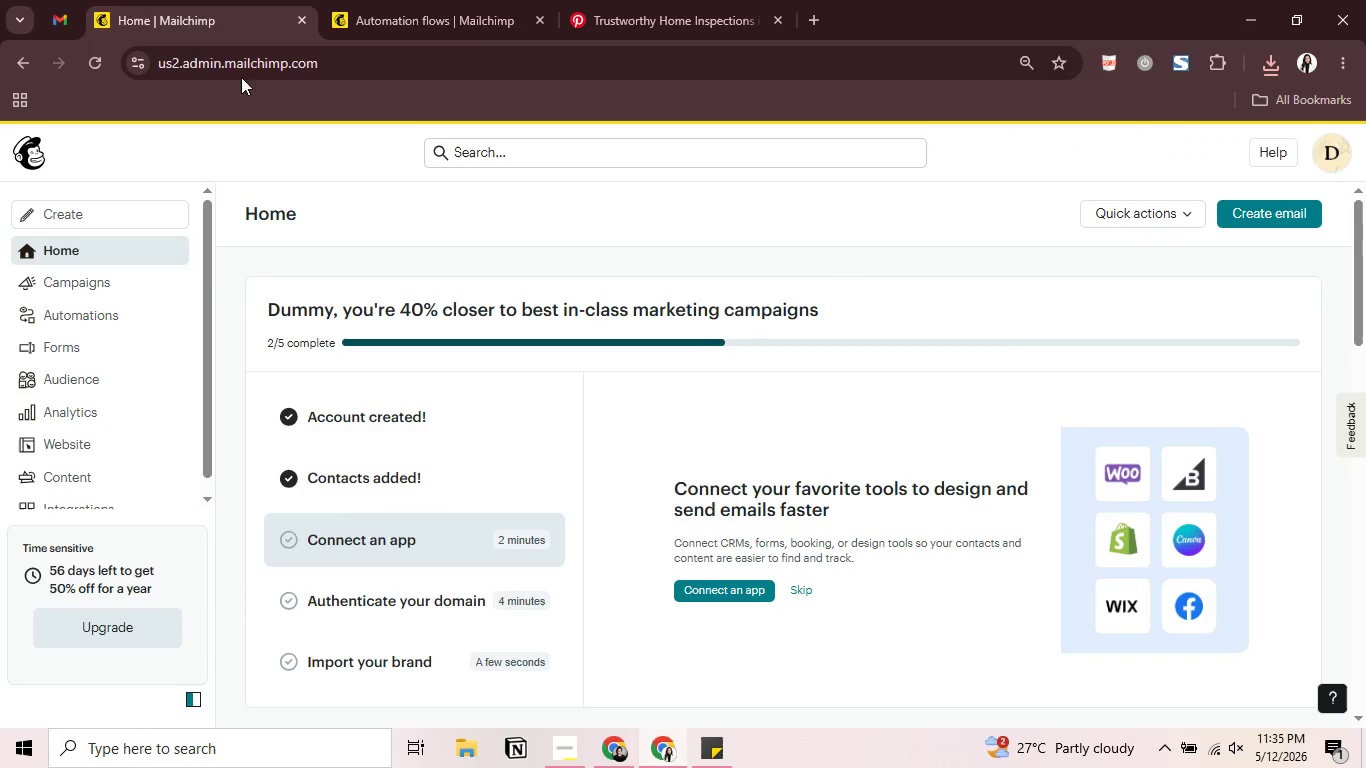 
left_click([416, 23])
 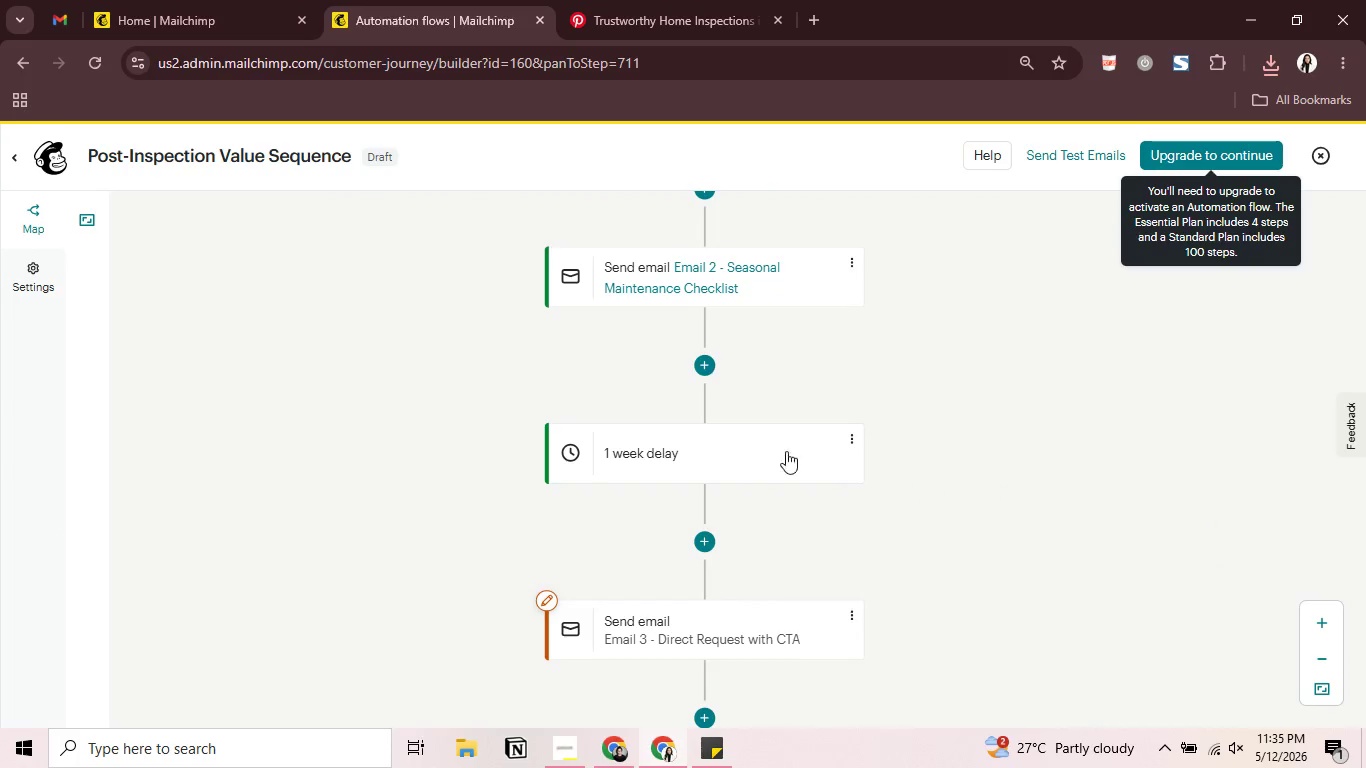 
scroll: coordinate [935, 493], scroll_direction: up, amount: 4.0
 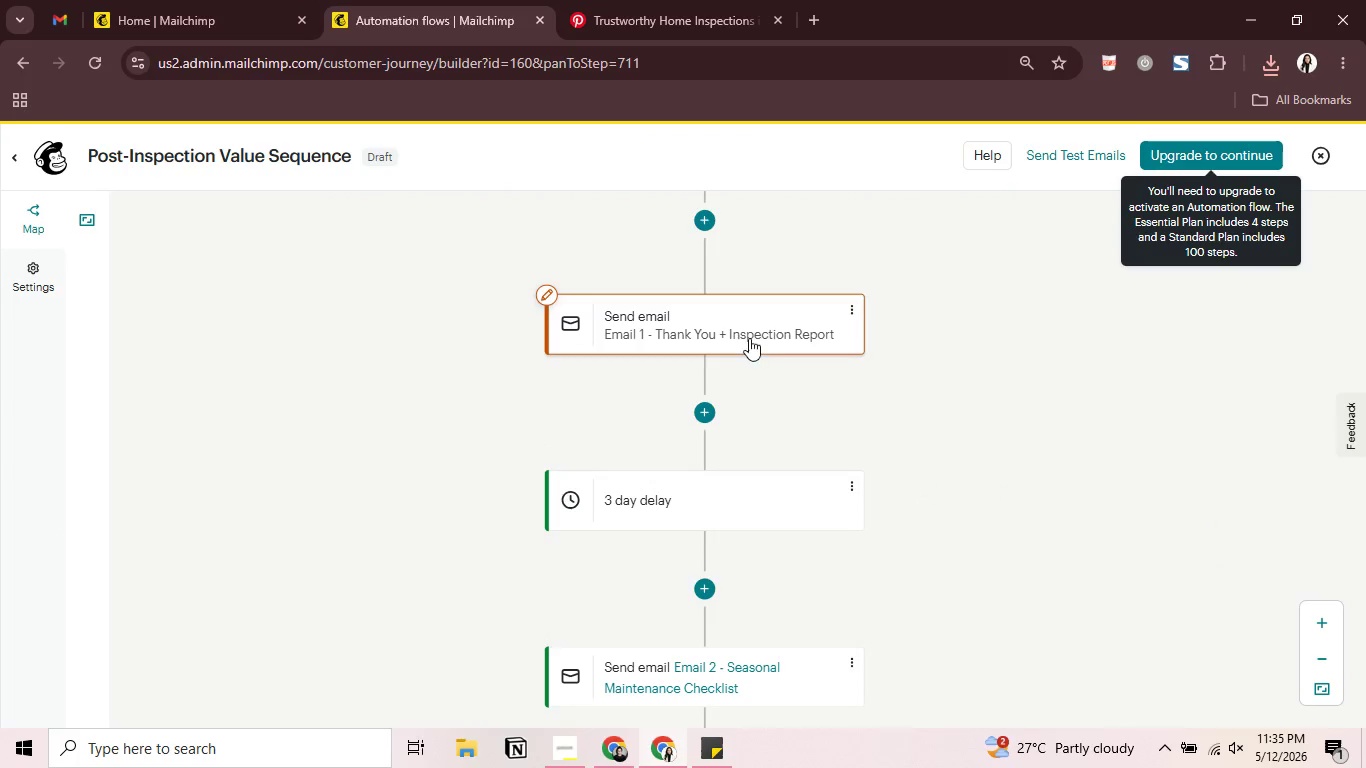 
scroll: coordinate [949, 434], scroll_direction: down, amount: 4.0
 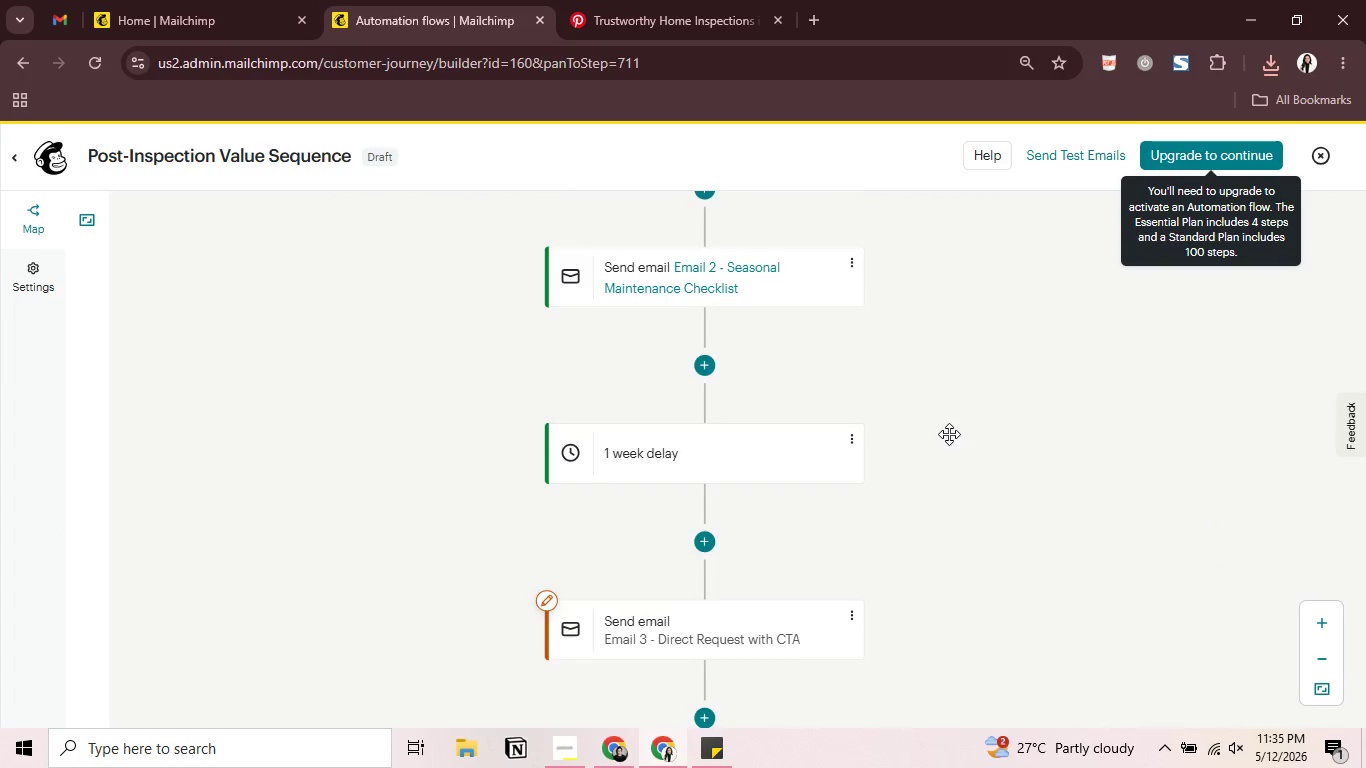 
scroll: coordinate [720, 393], scroll_direction: up, amount: 5.0
 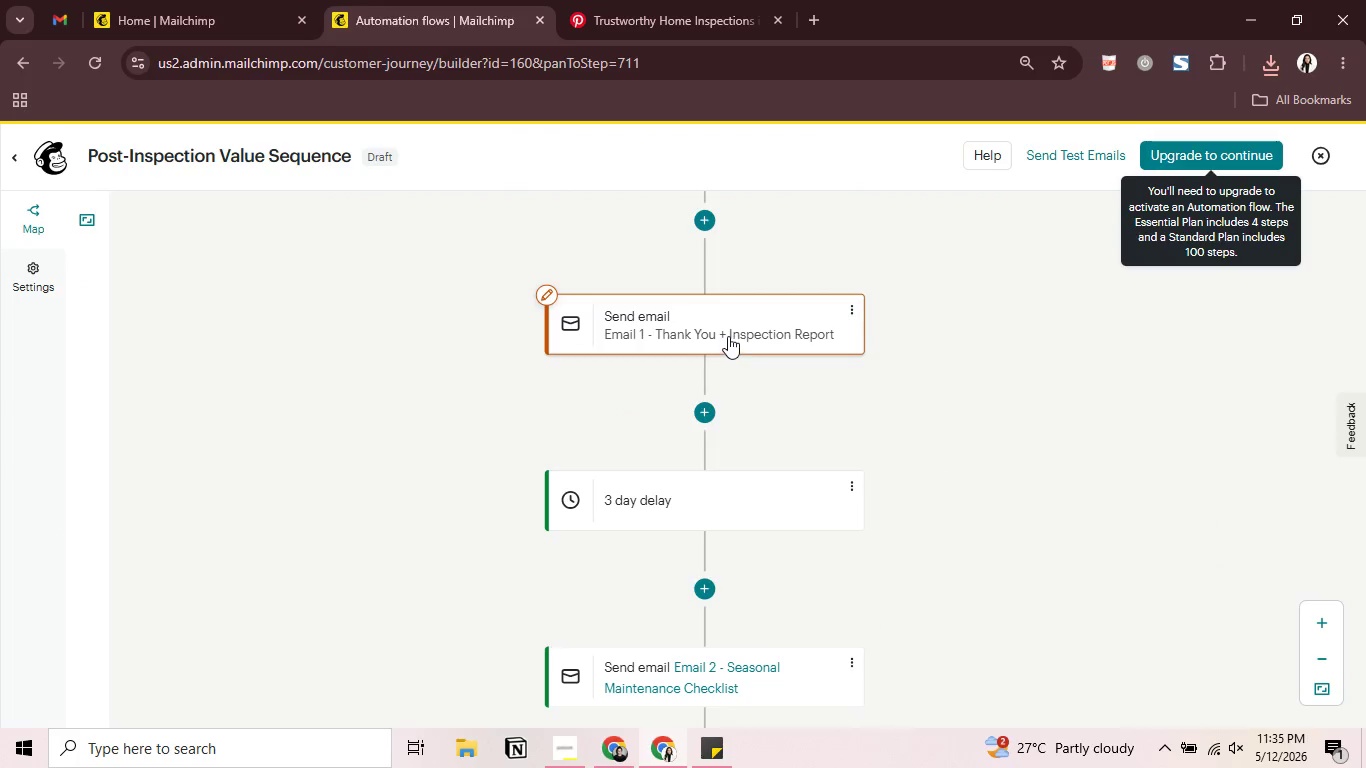 
left_click([728, 336])
 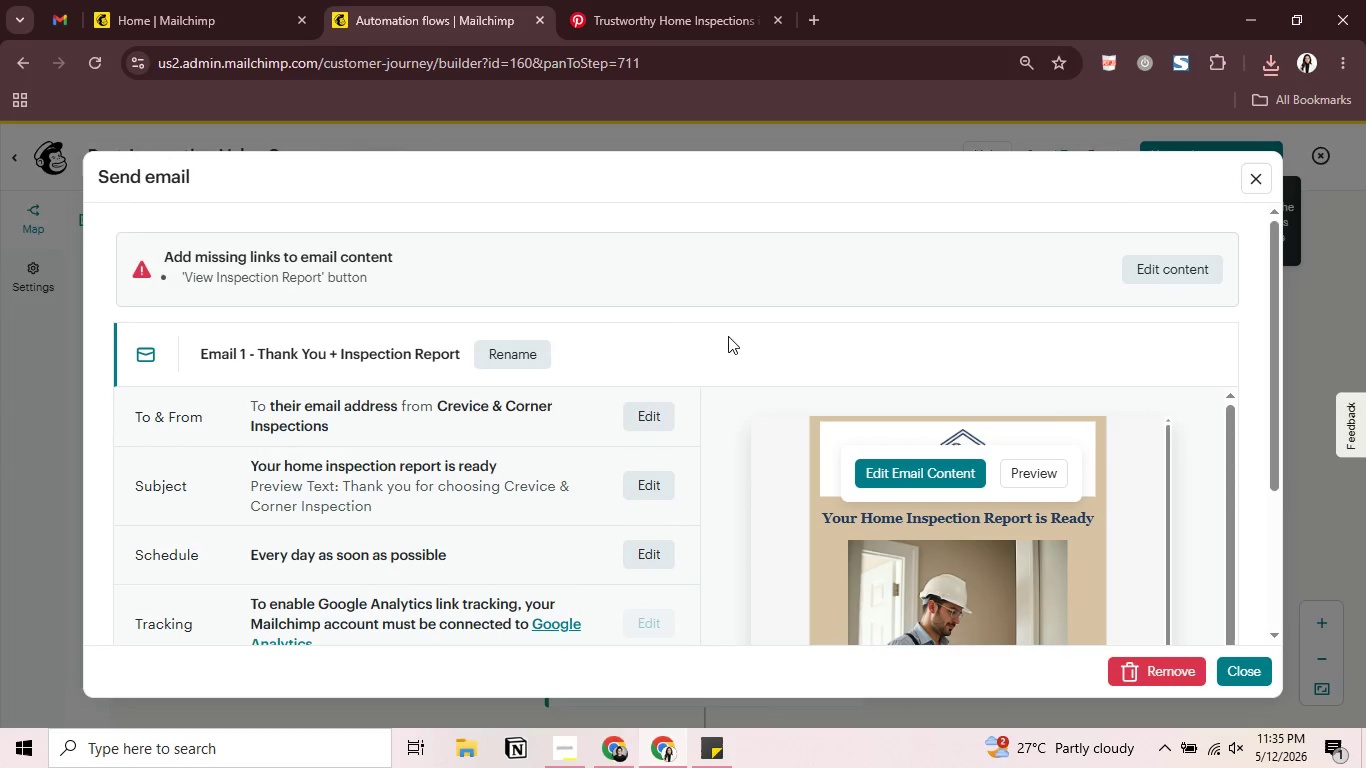 
scroll: coordinate [728, 335], scroll_direction: down, amount: 3.0
 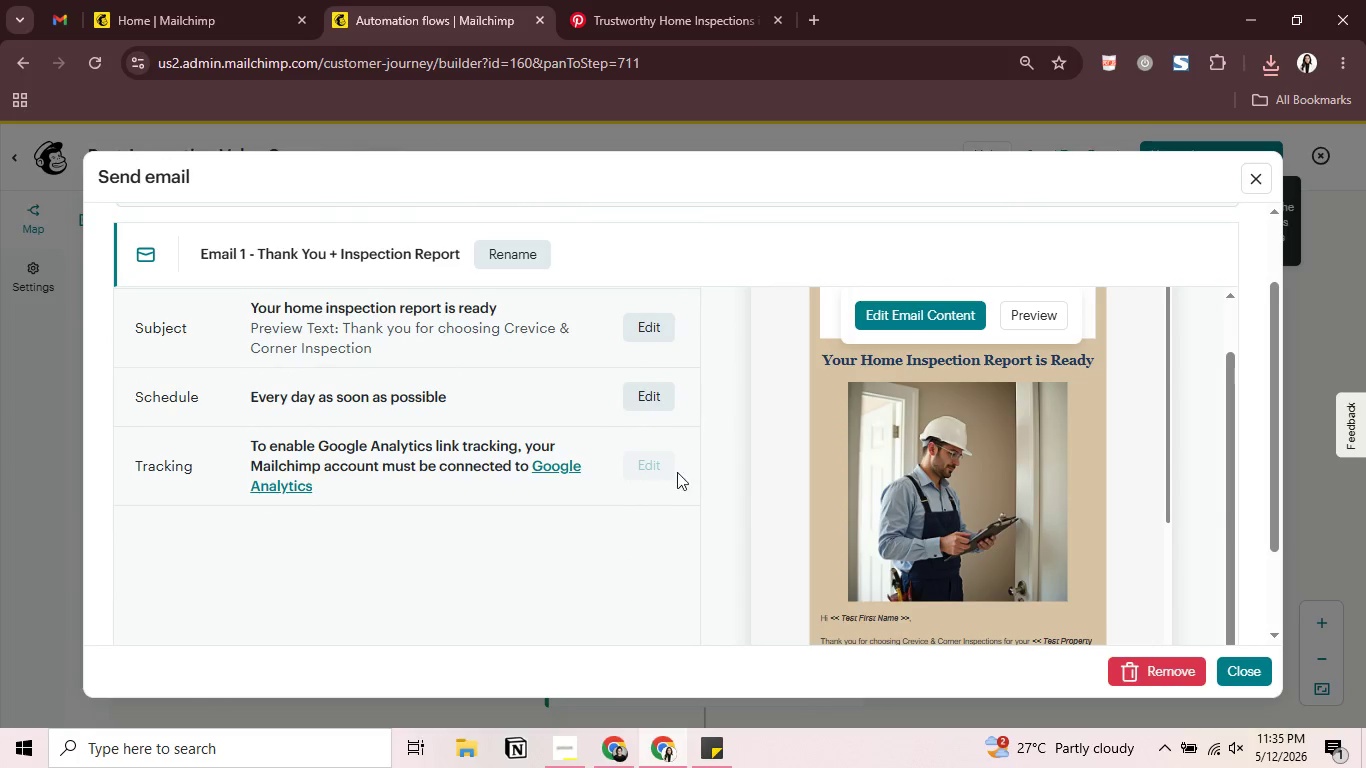 
scroll: coordinate [666, 549], scroll_direction: up, amount: 1.0
 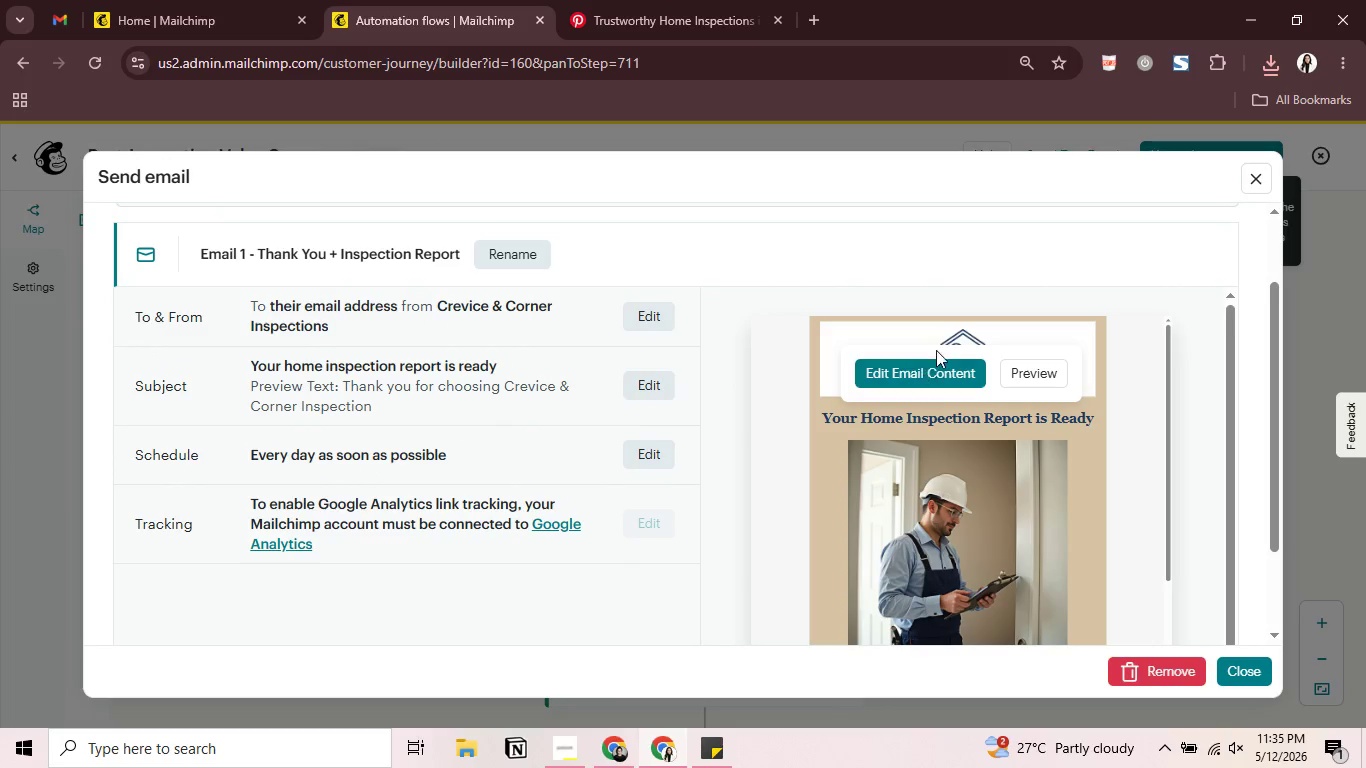 
left_click([913, 371])
 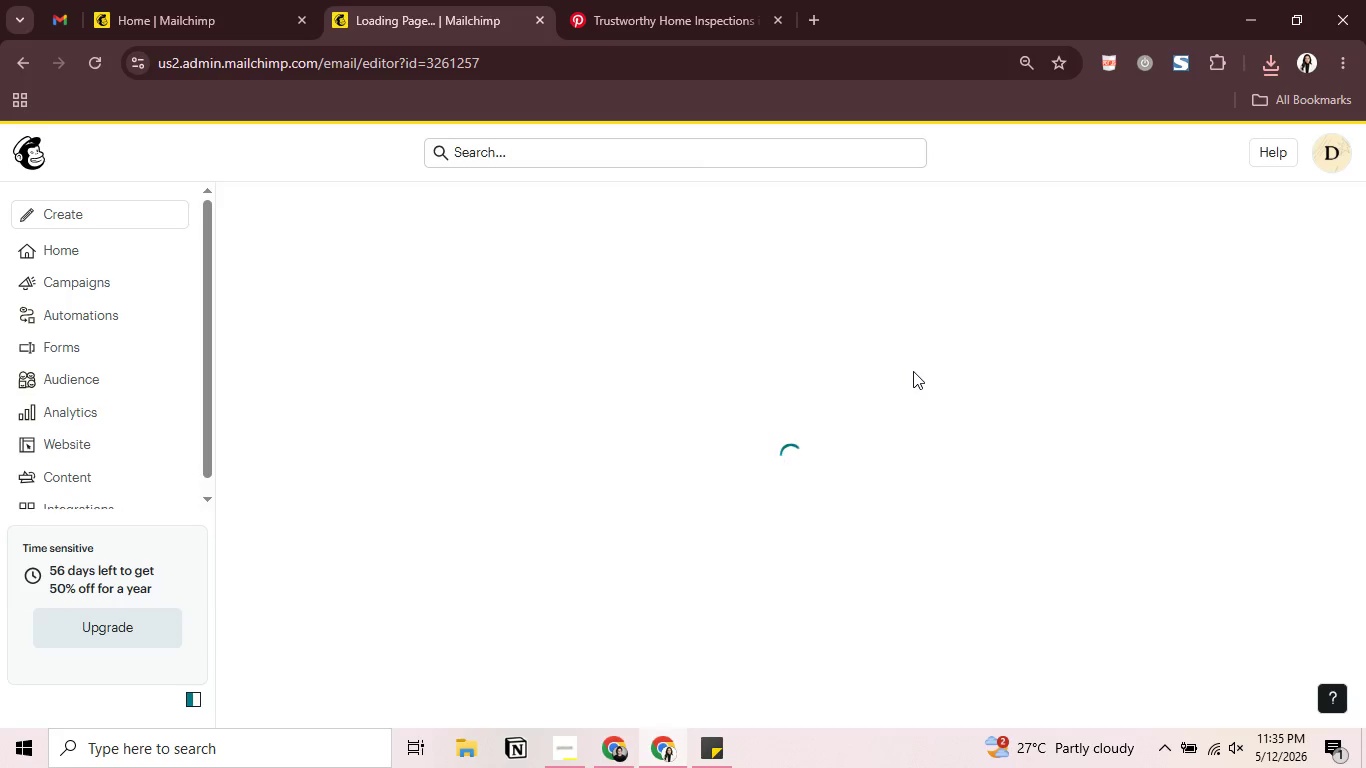 
wait(11.7)
 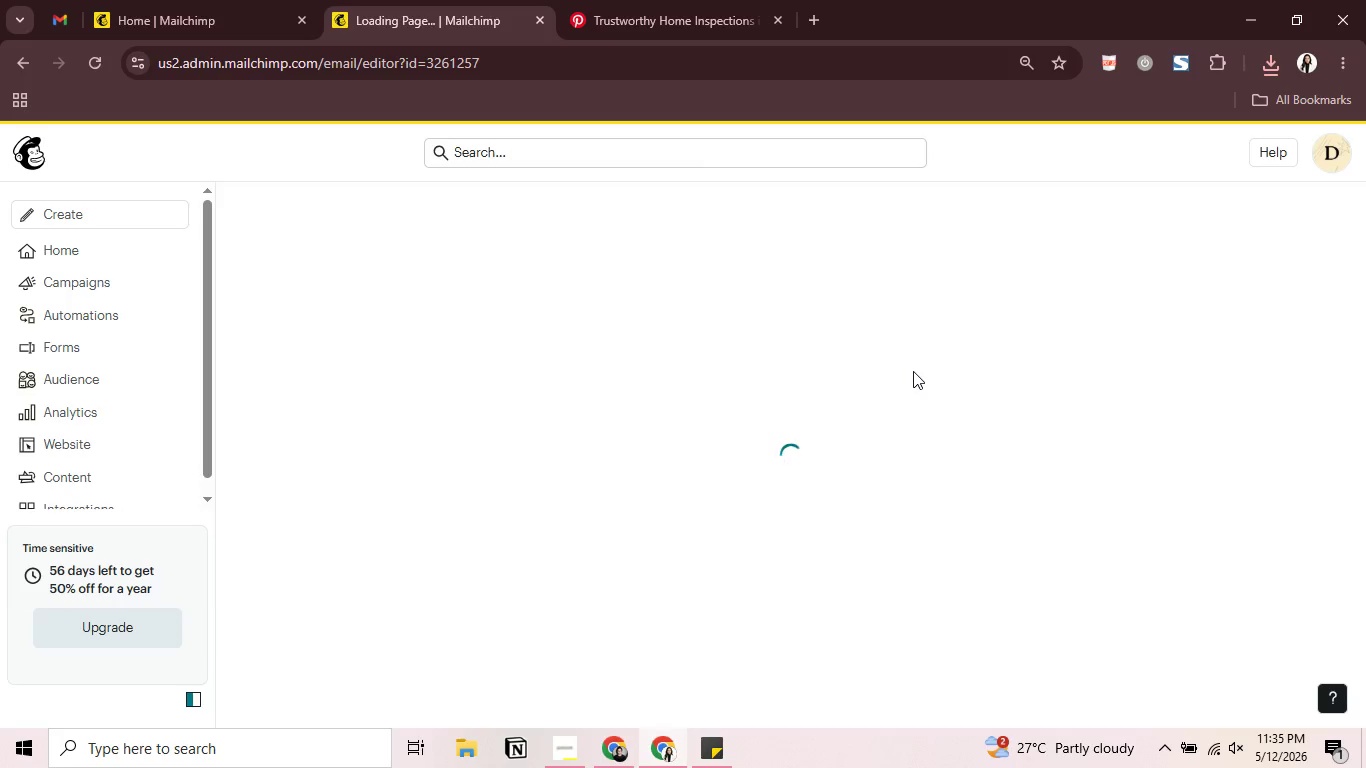 
key(Alt+AltLeft)
 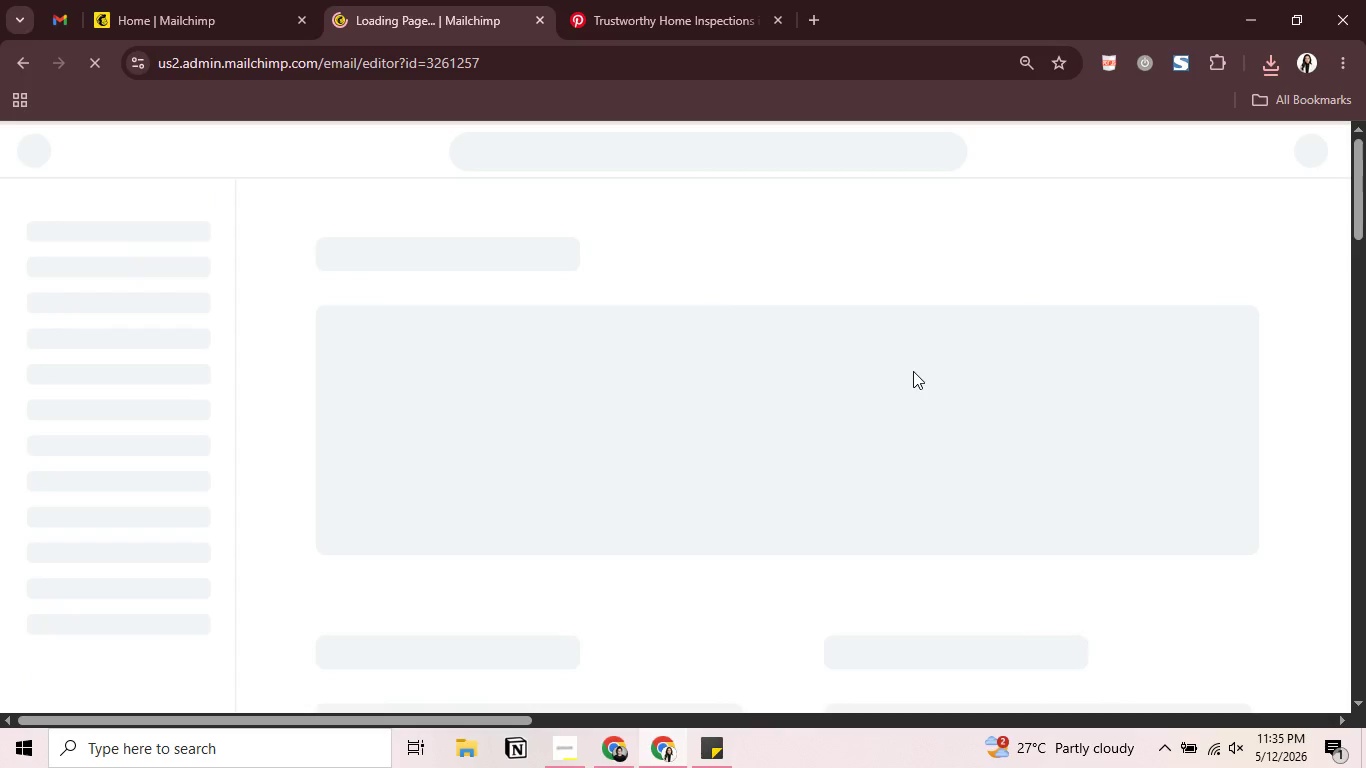 
key(Alt+Tab)